 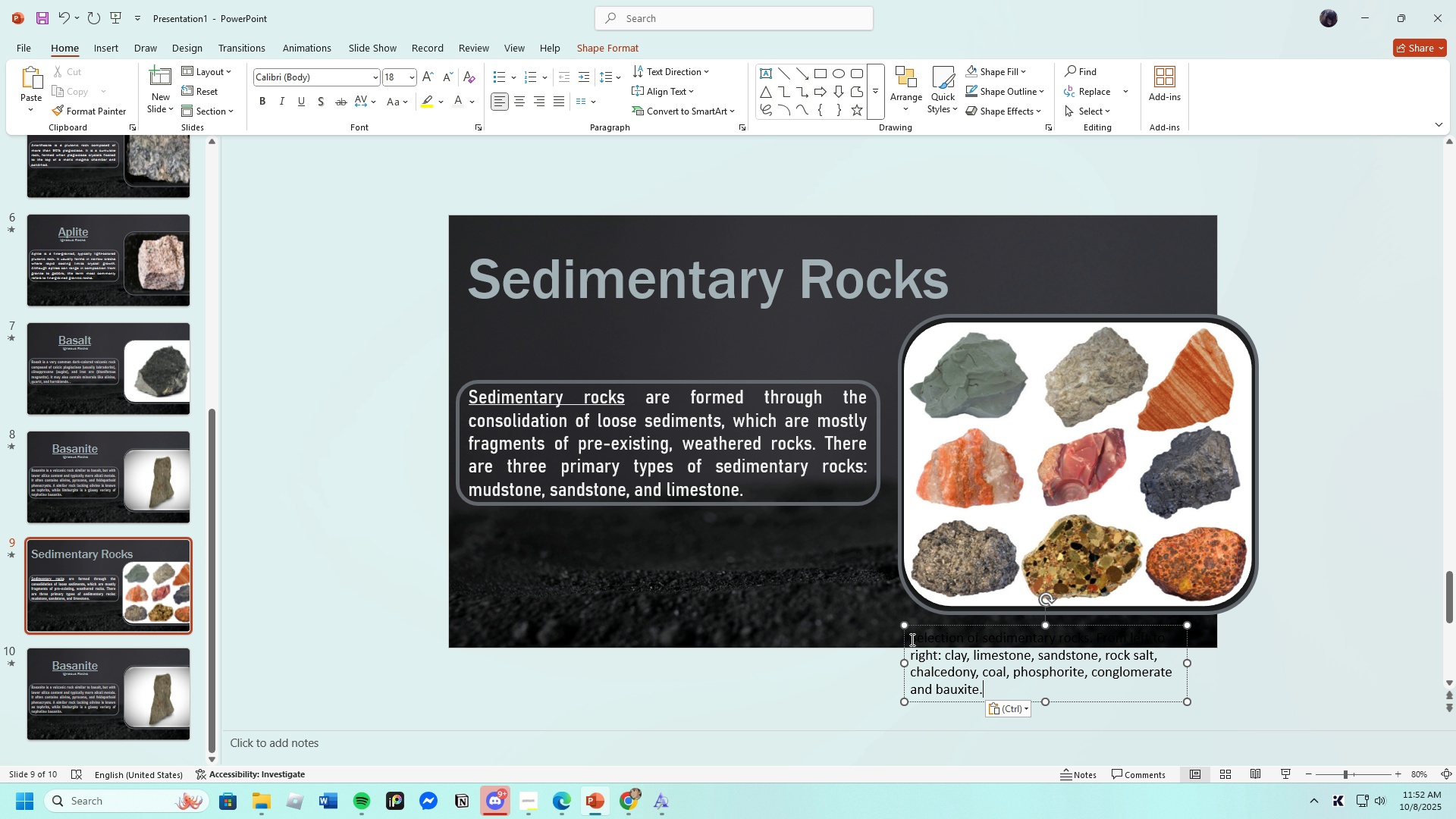 
left_click([378, 81])
 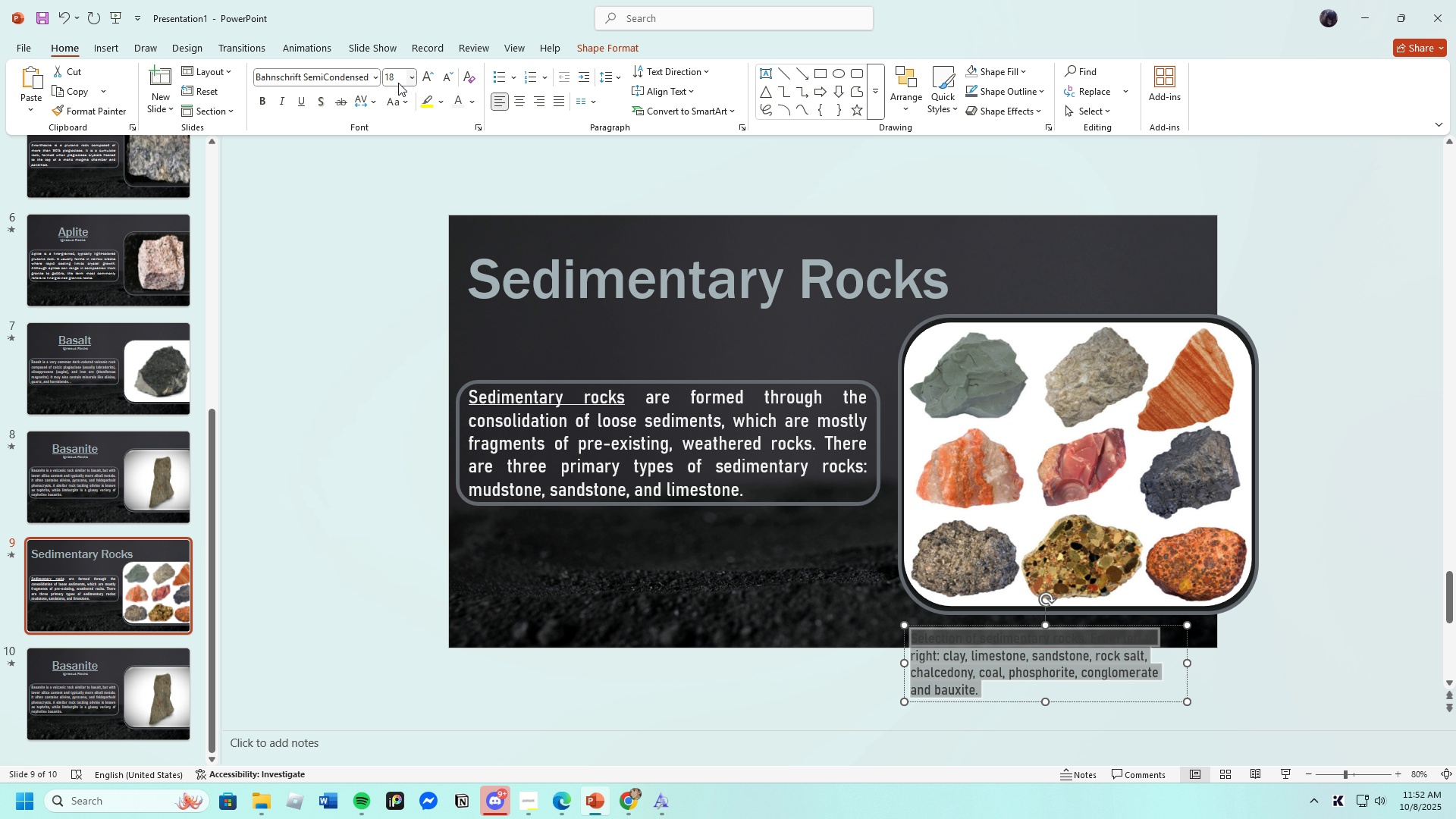 
left_click([408, 80])
 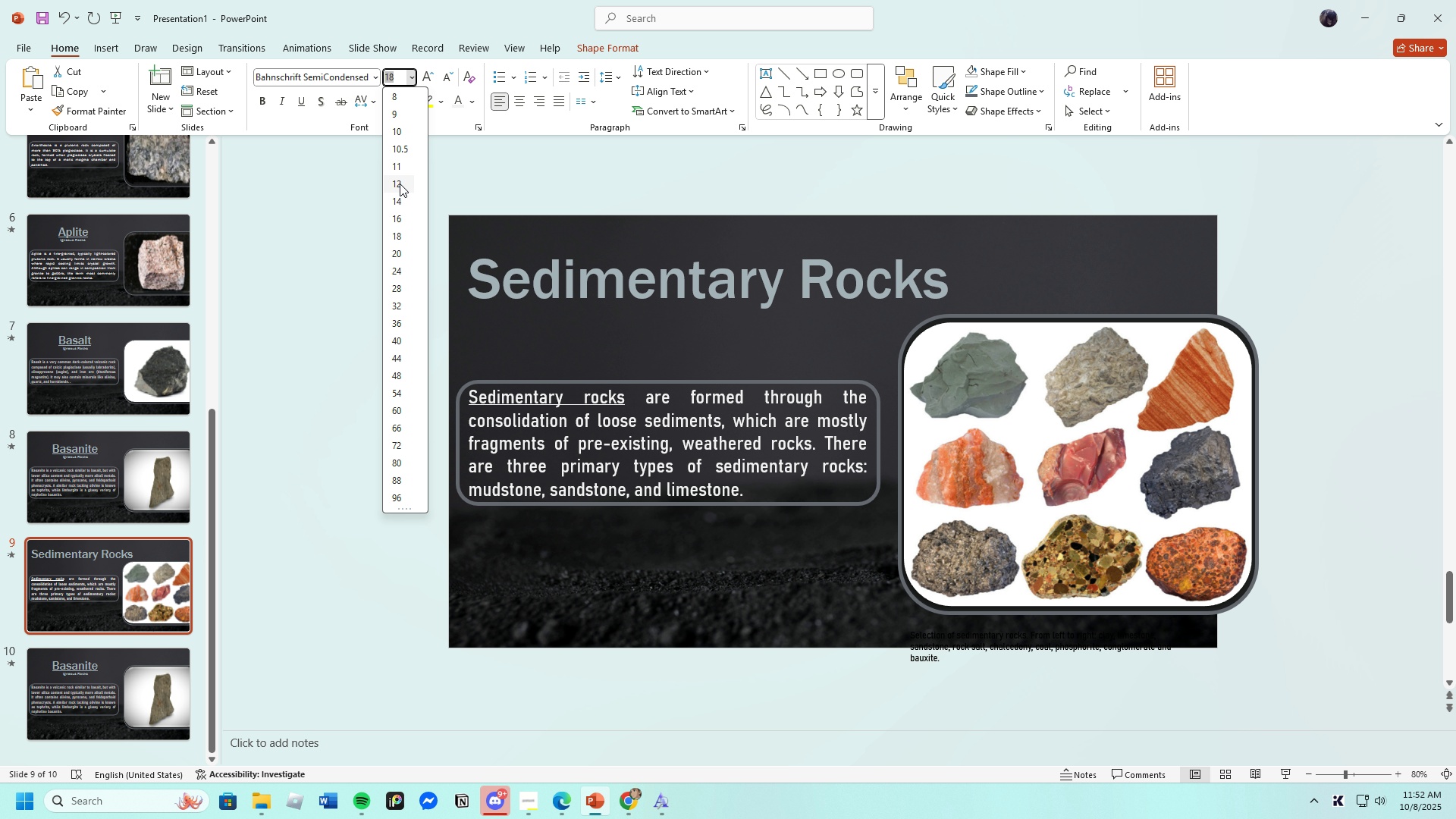 
left_click([400, 184])
 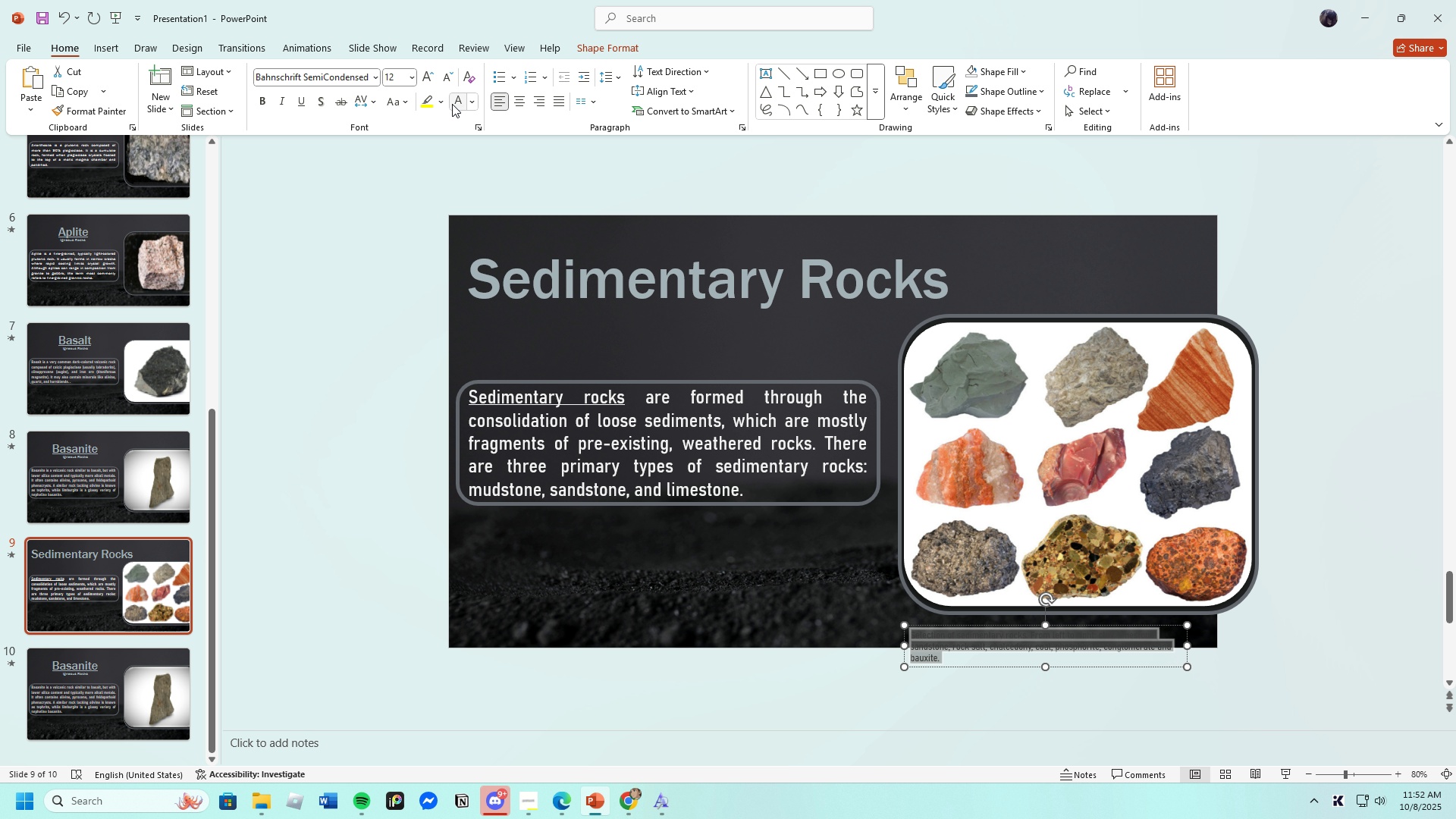 
left_click([456, 99])
 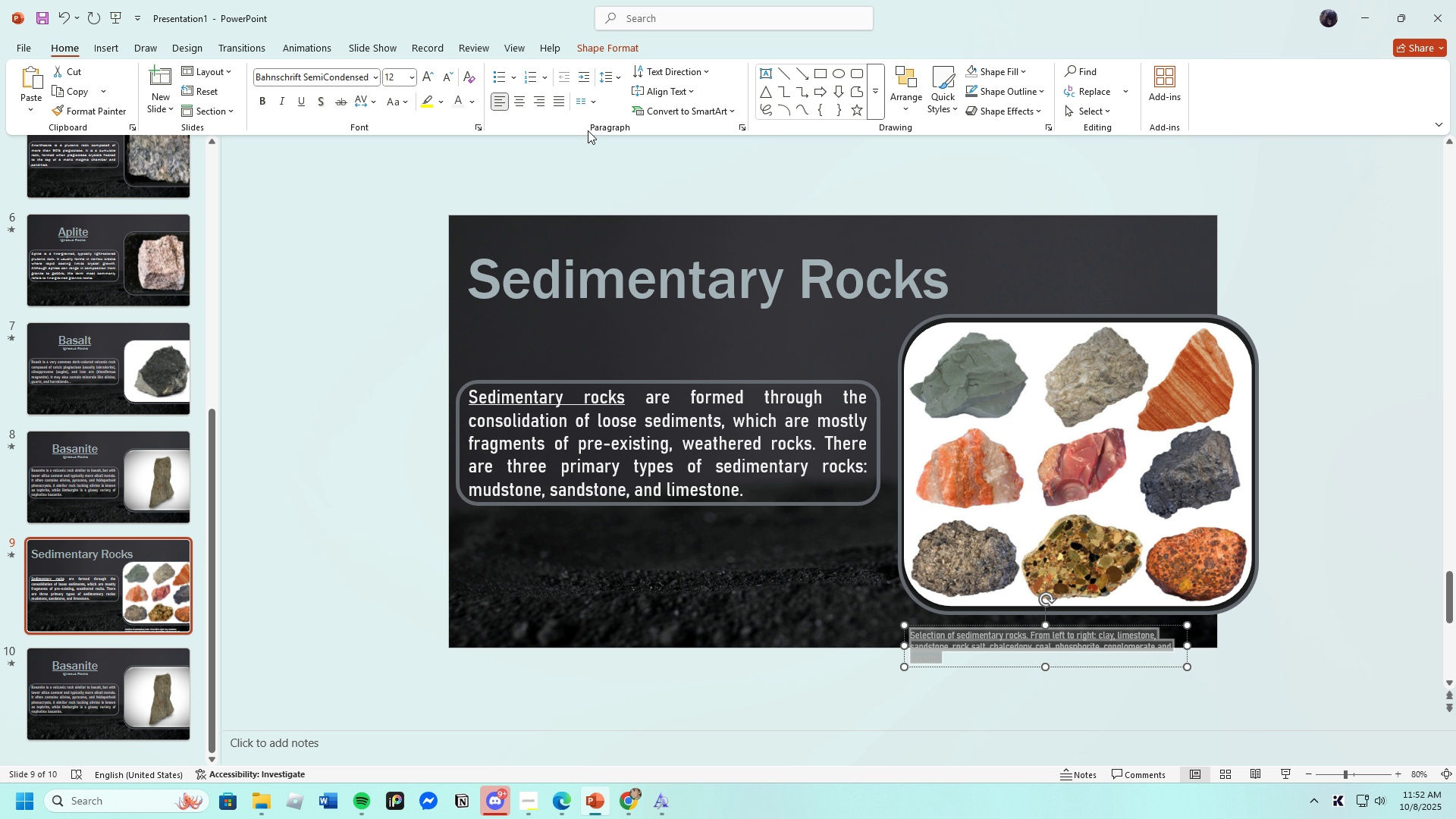 
left_click([558, 105])
 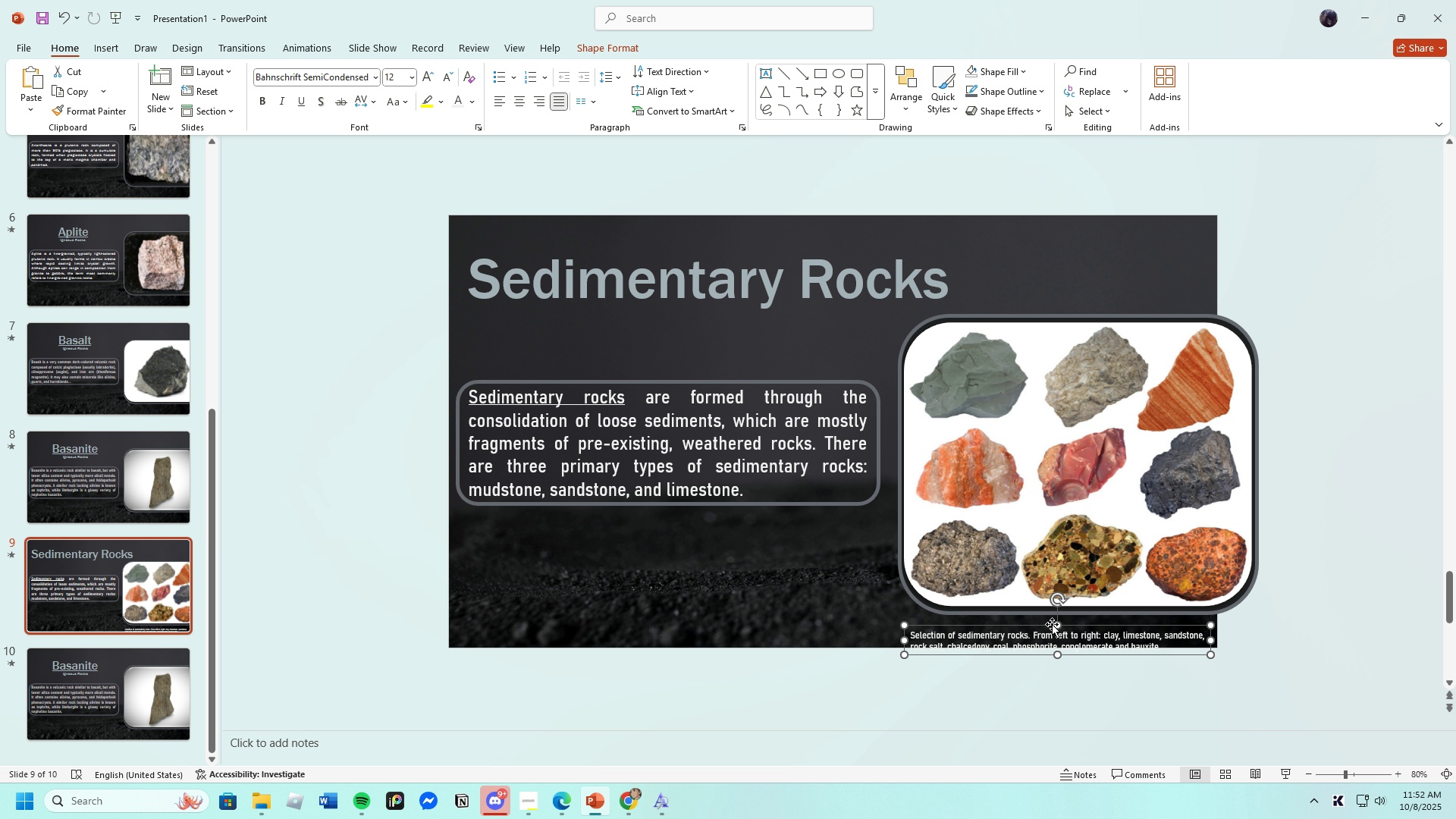 
wait(5.86)
 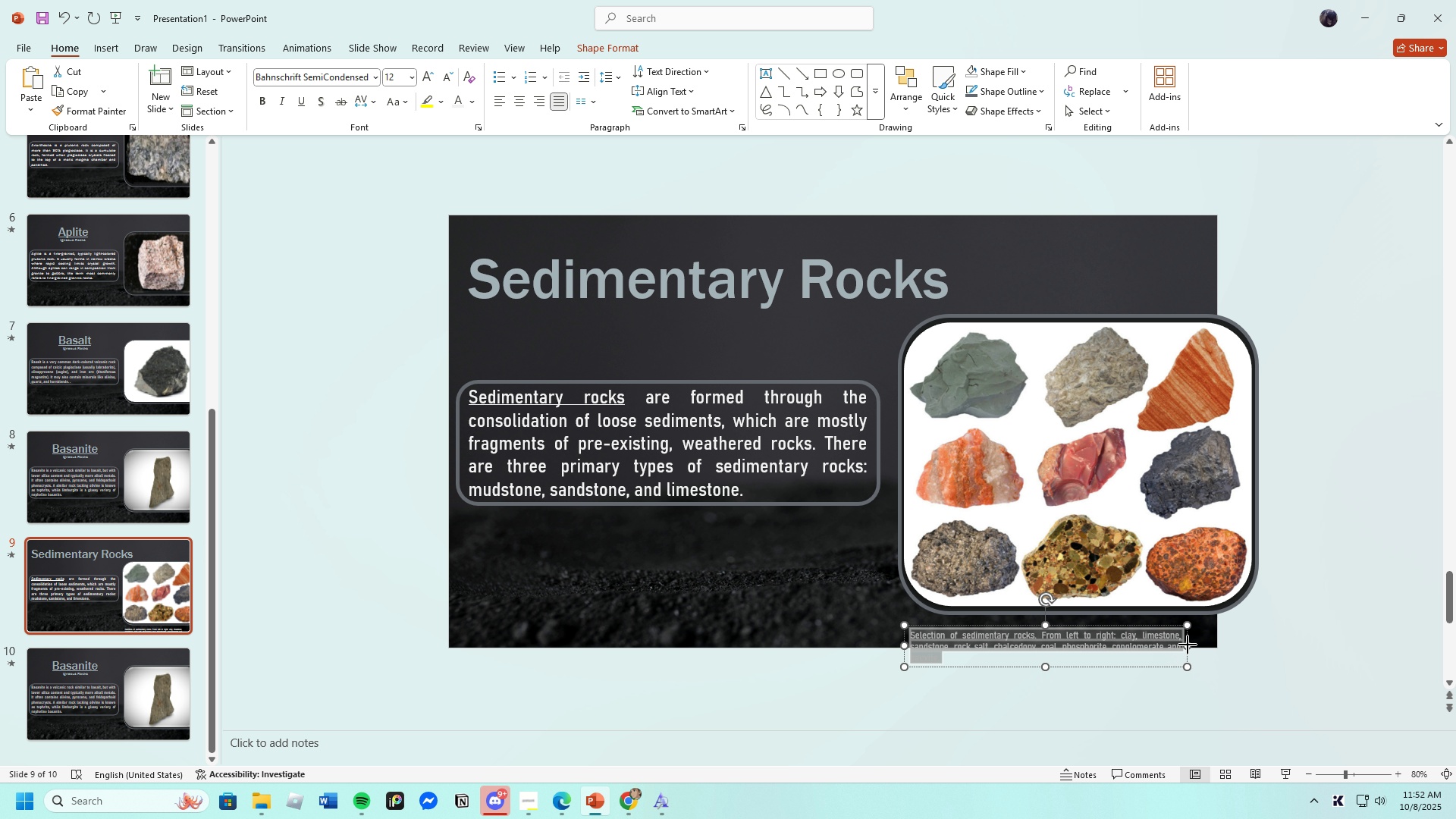 
left_click([1044, 472])
 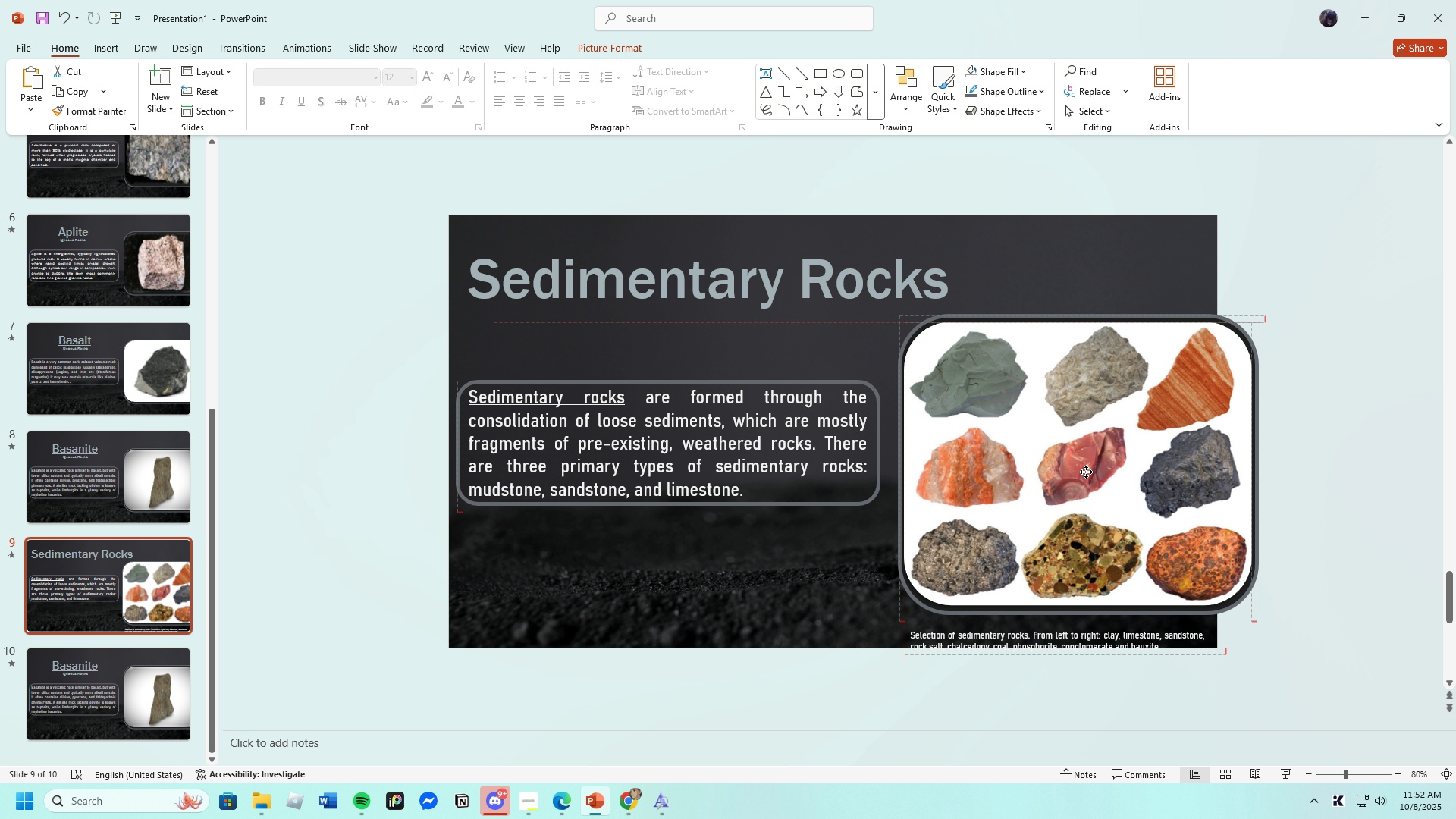 
left_click([935, 451])
 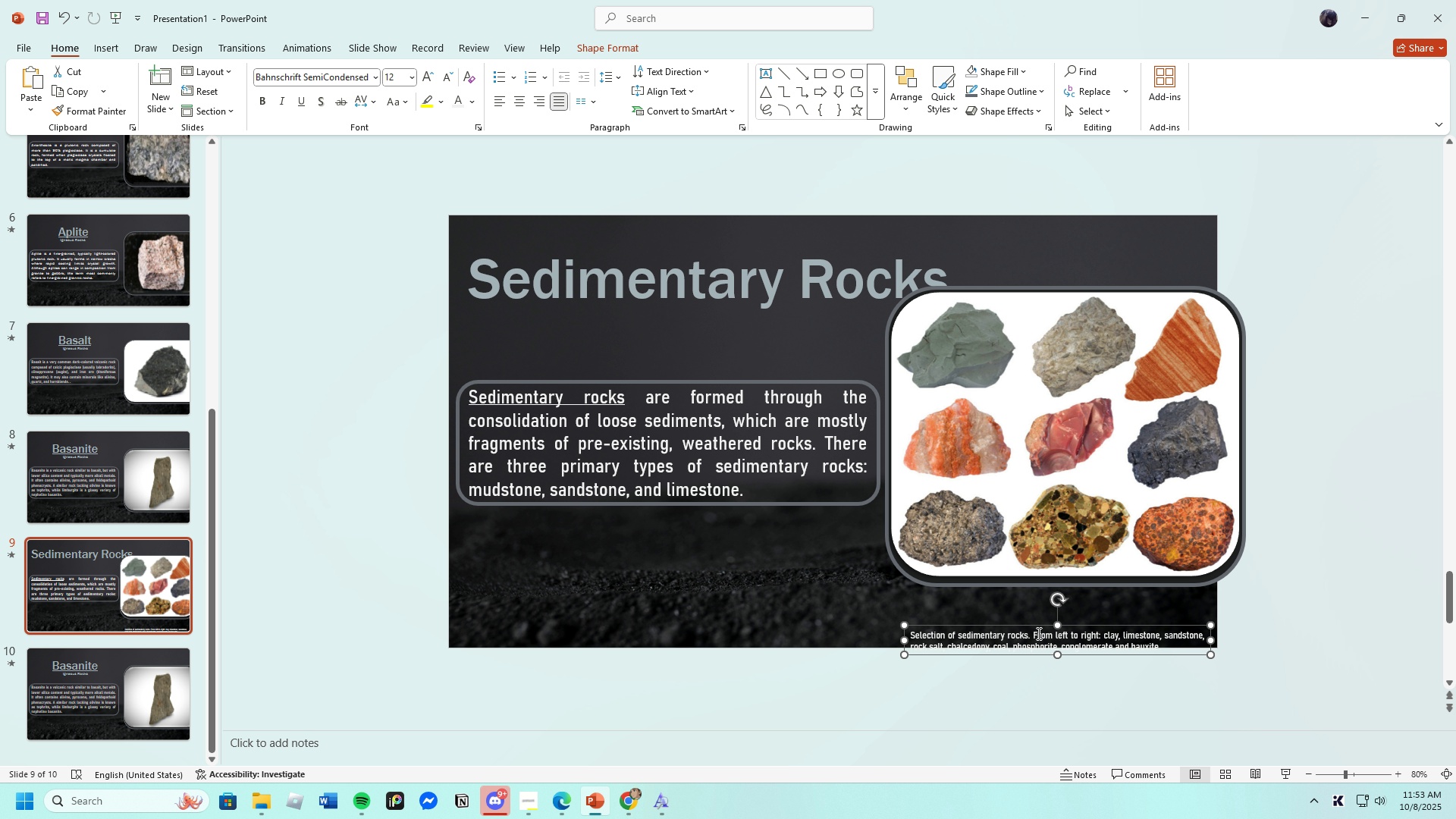 
wait(11.63)
 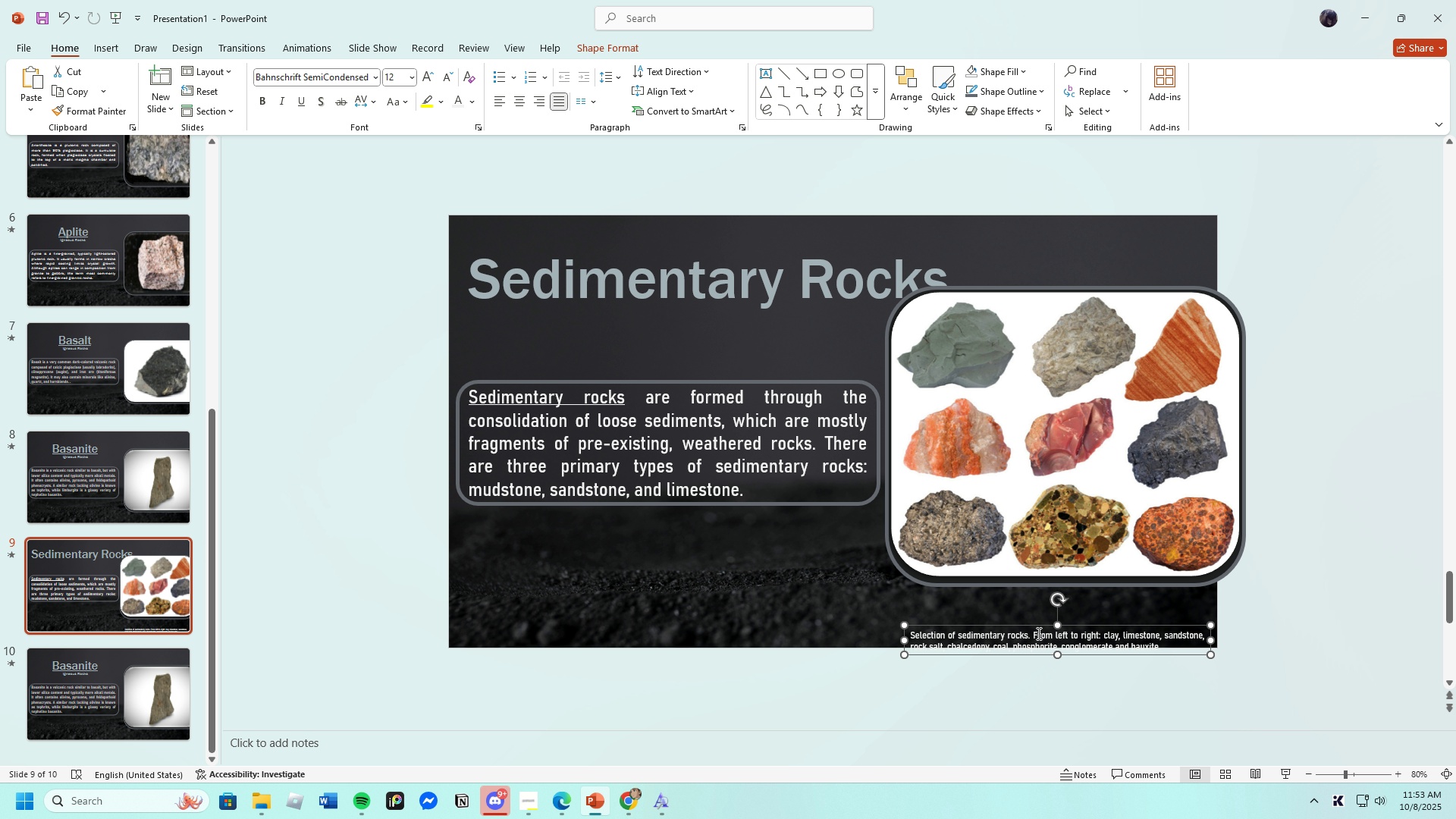 
left_click([431, 71])
 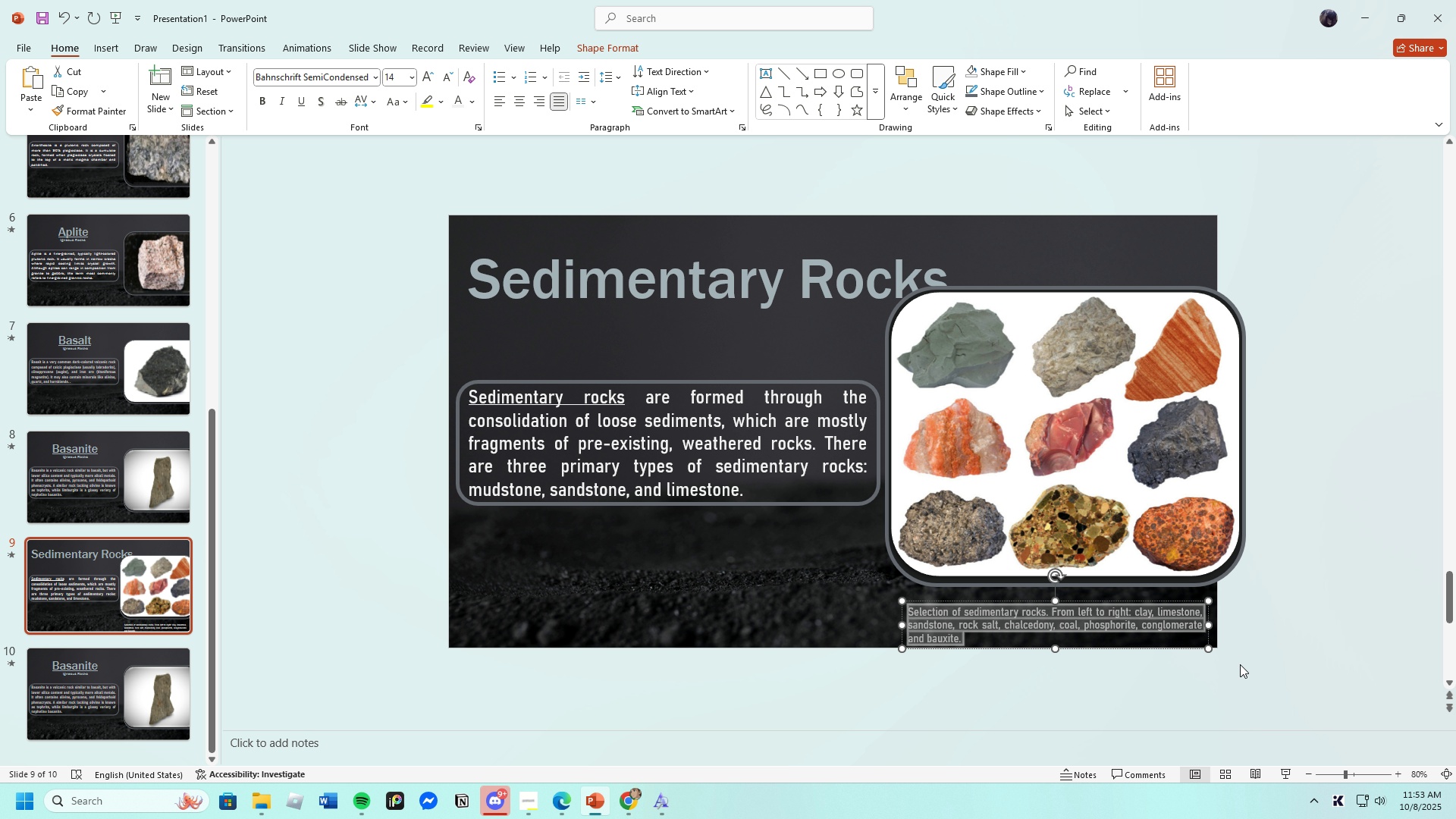 
left_click([1259, 645])
 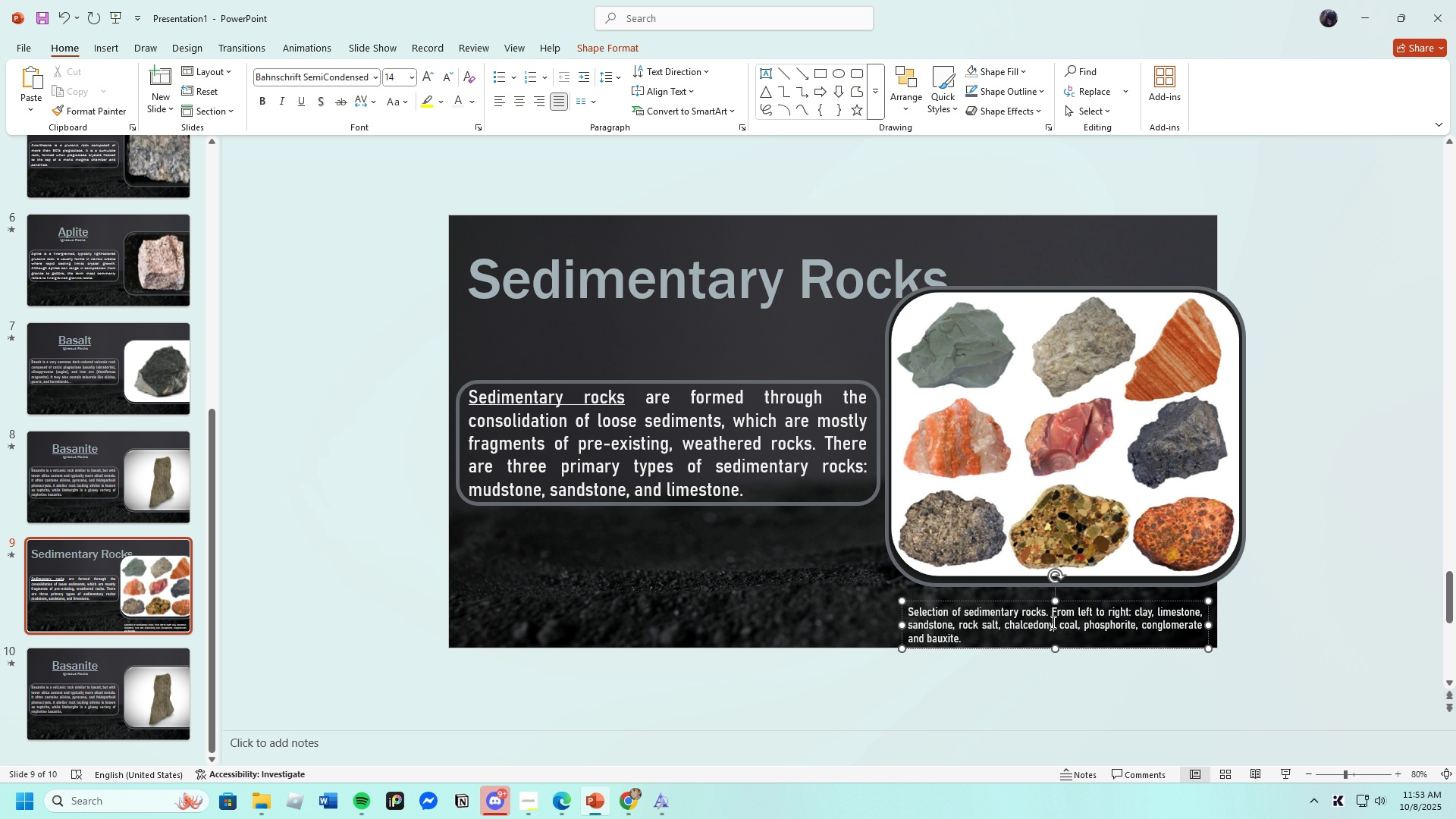 
left_click([1052, 622])
 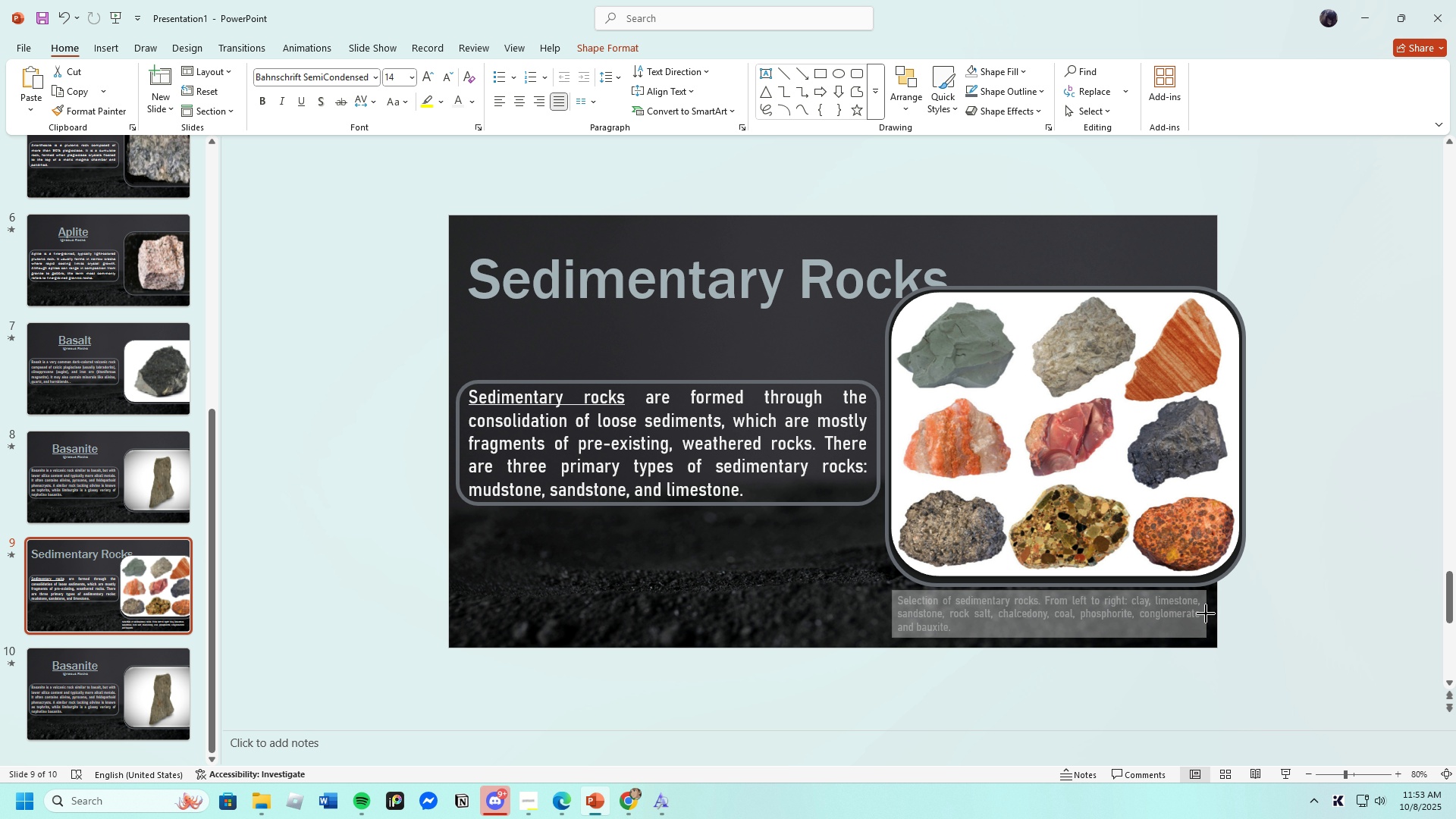 
wait(9.78)
 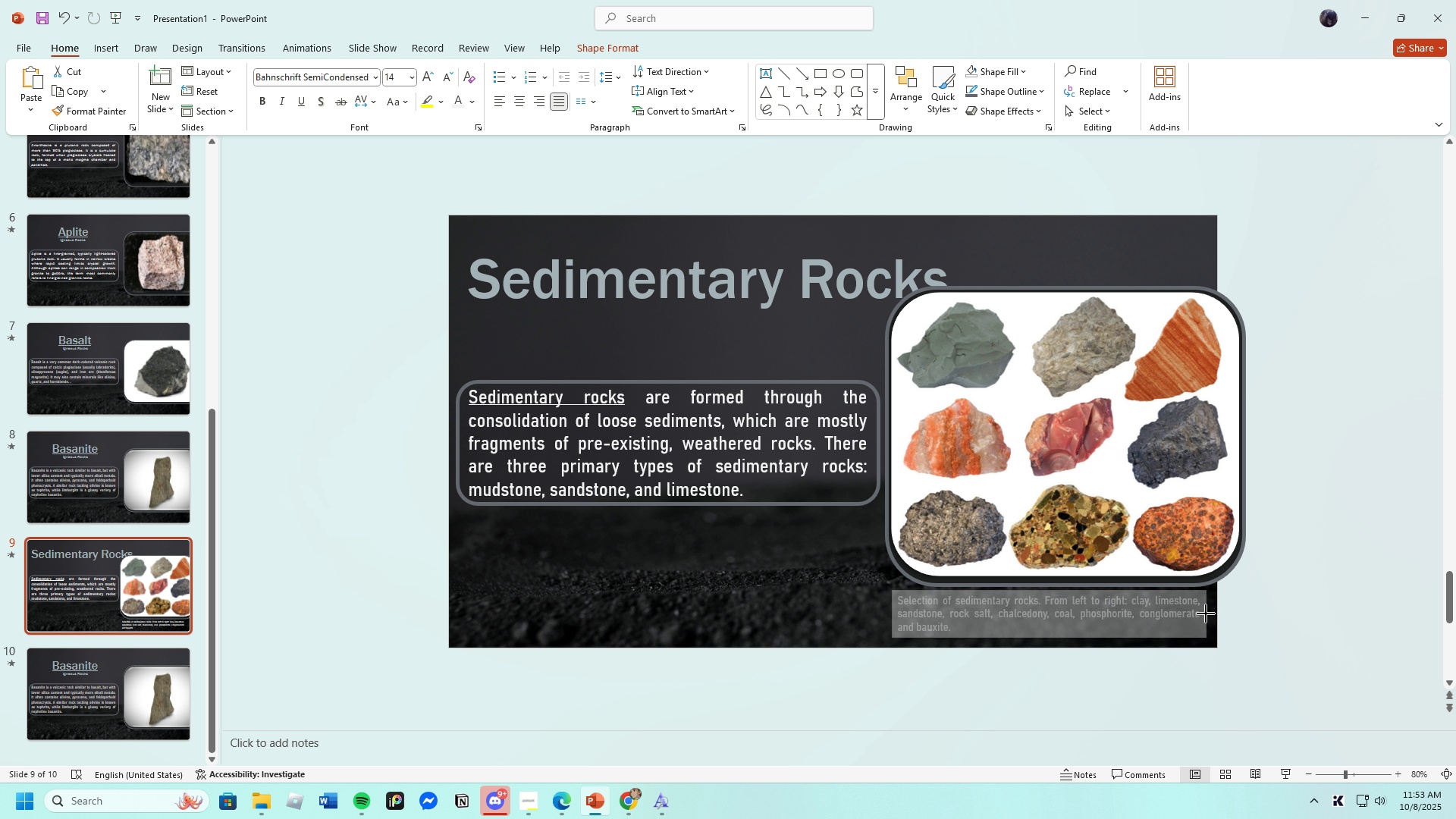 
left_click([1284, 607])
 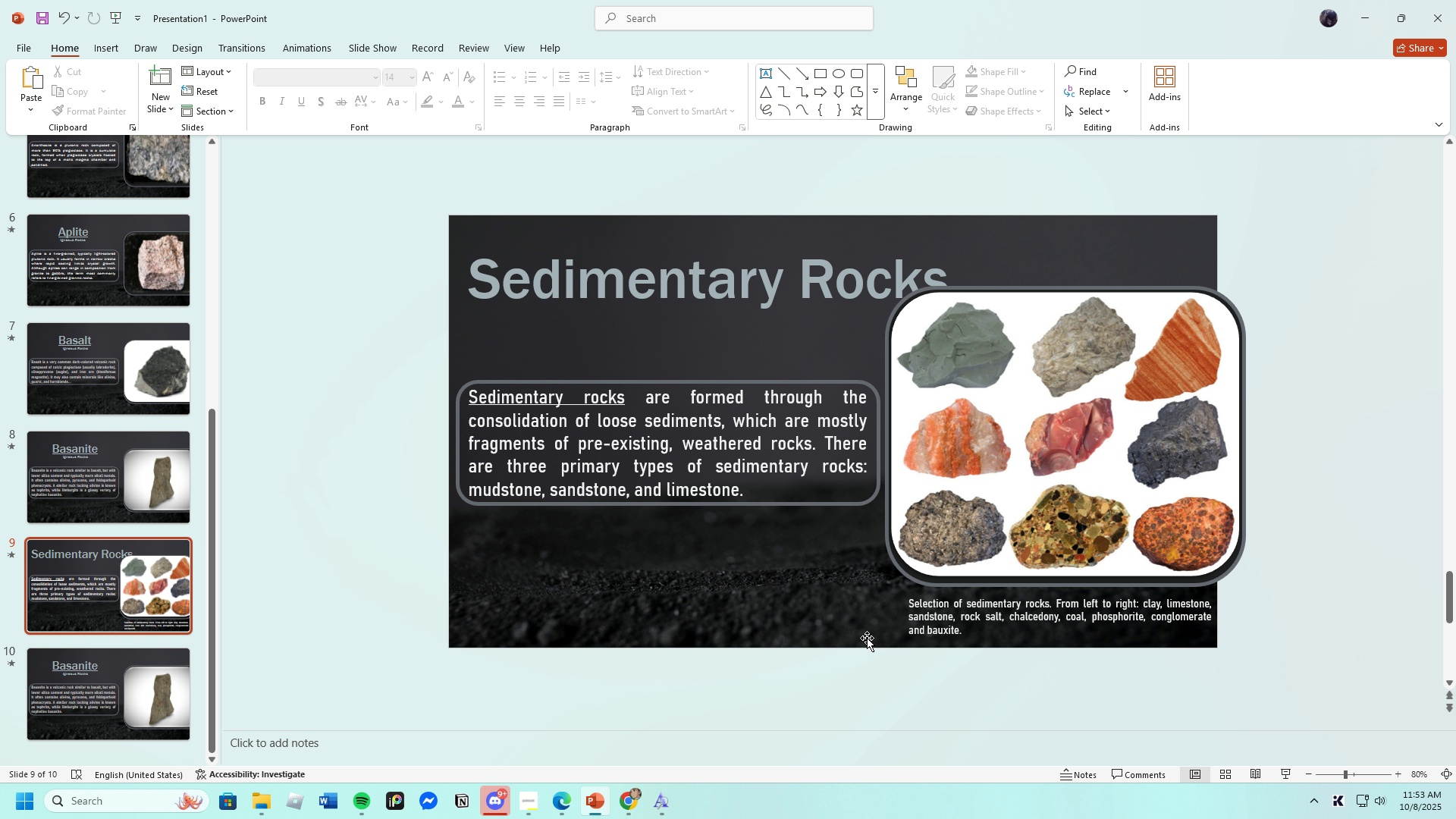 
left_click([942, 622])
 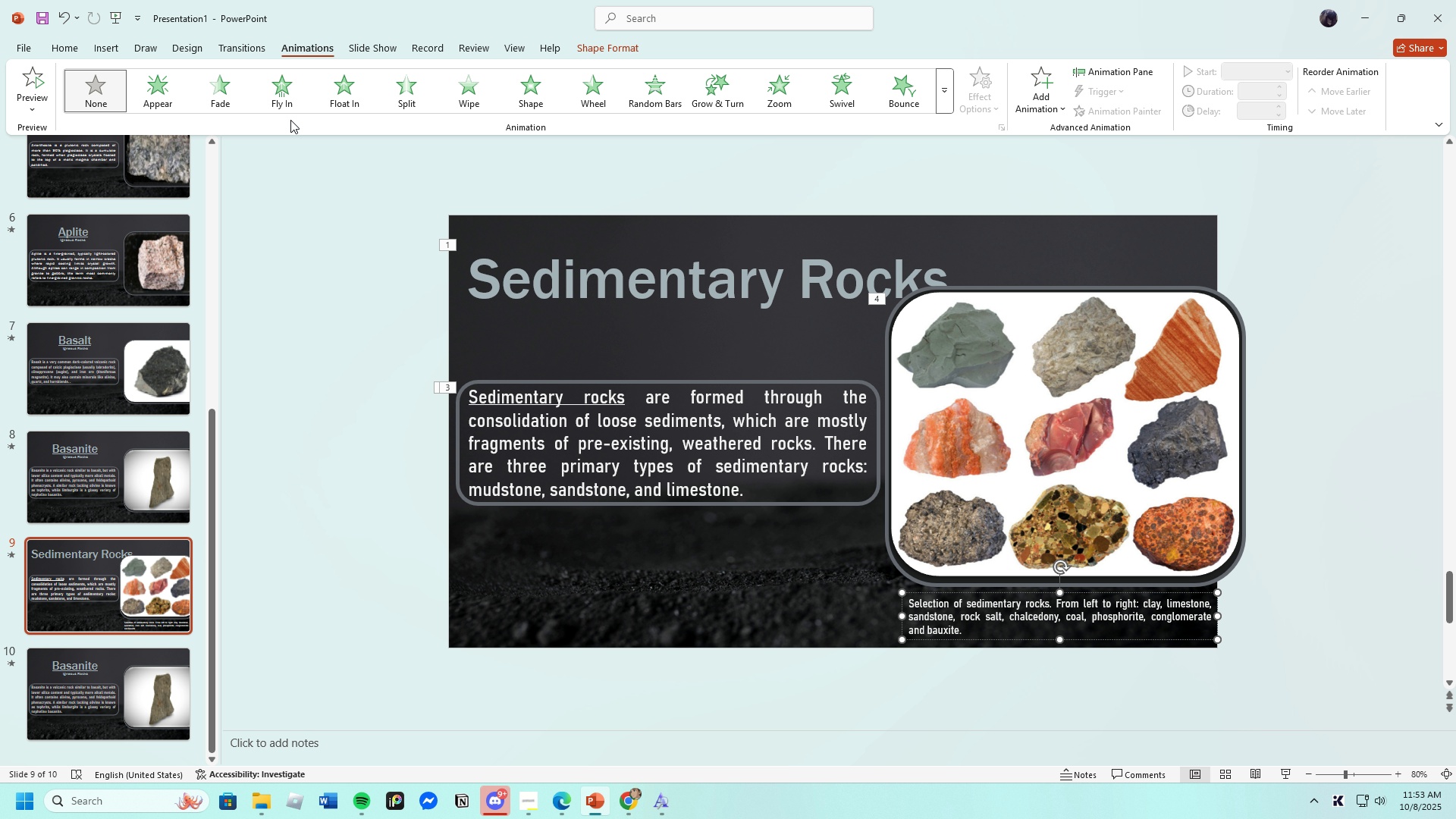 
left_click([281, 95])
 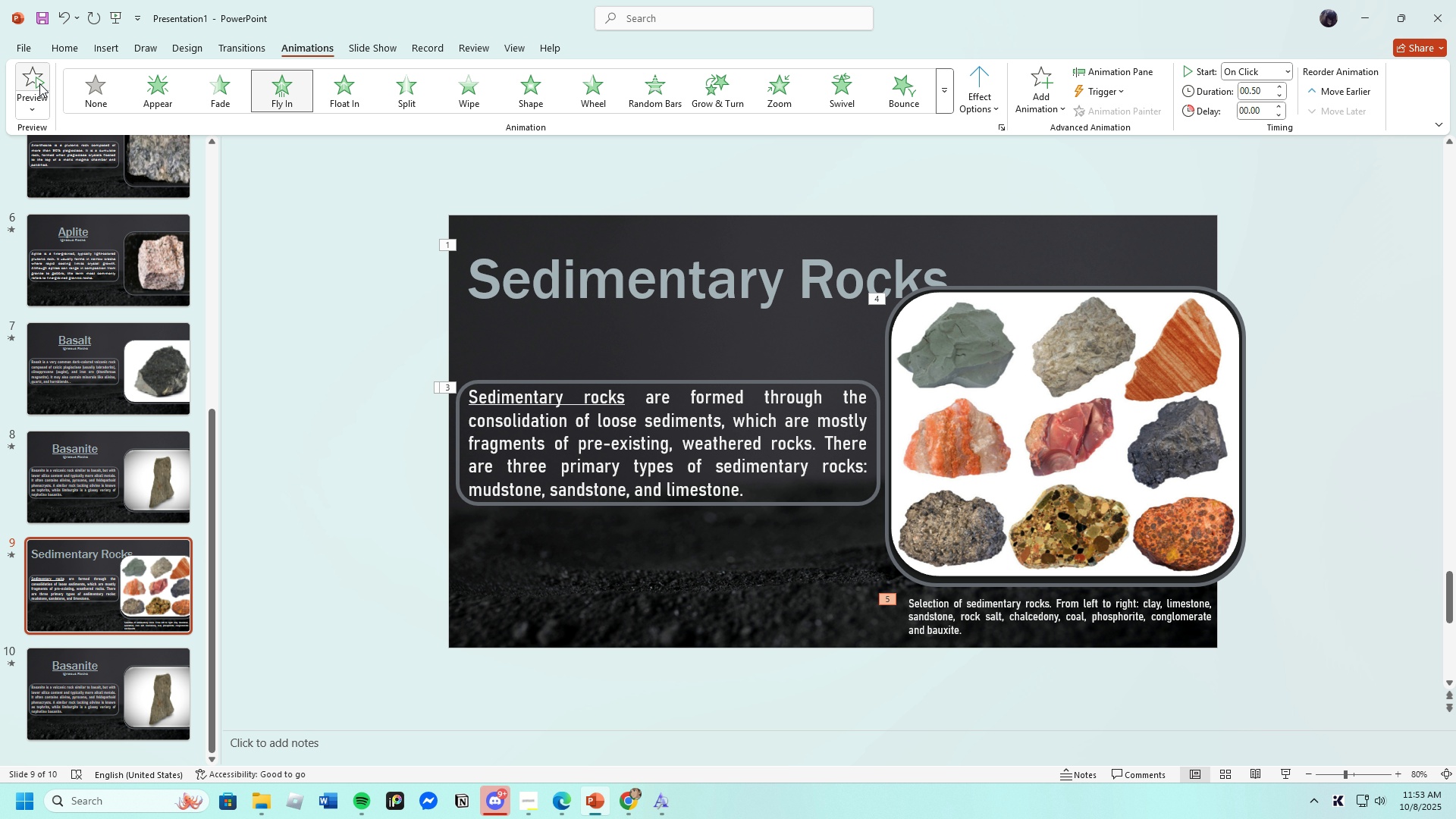 
left_click([40, 83])
 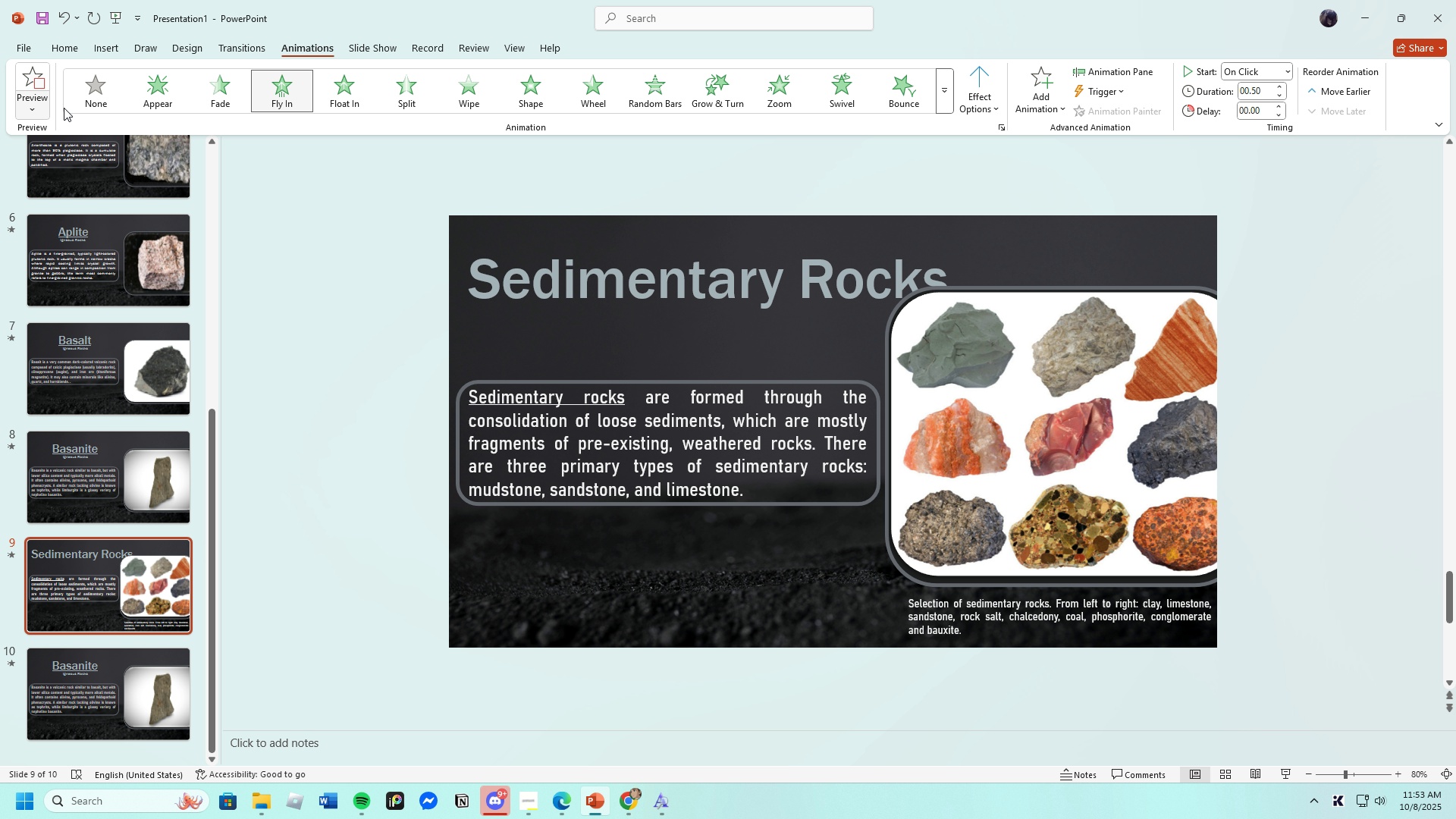 
wait(5.44)
 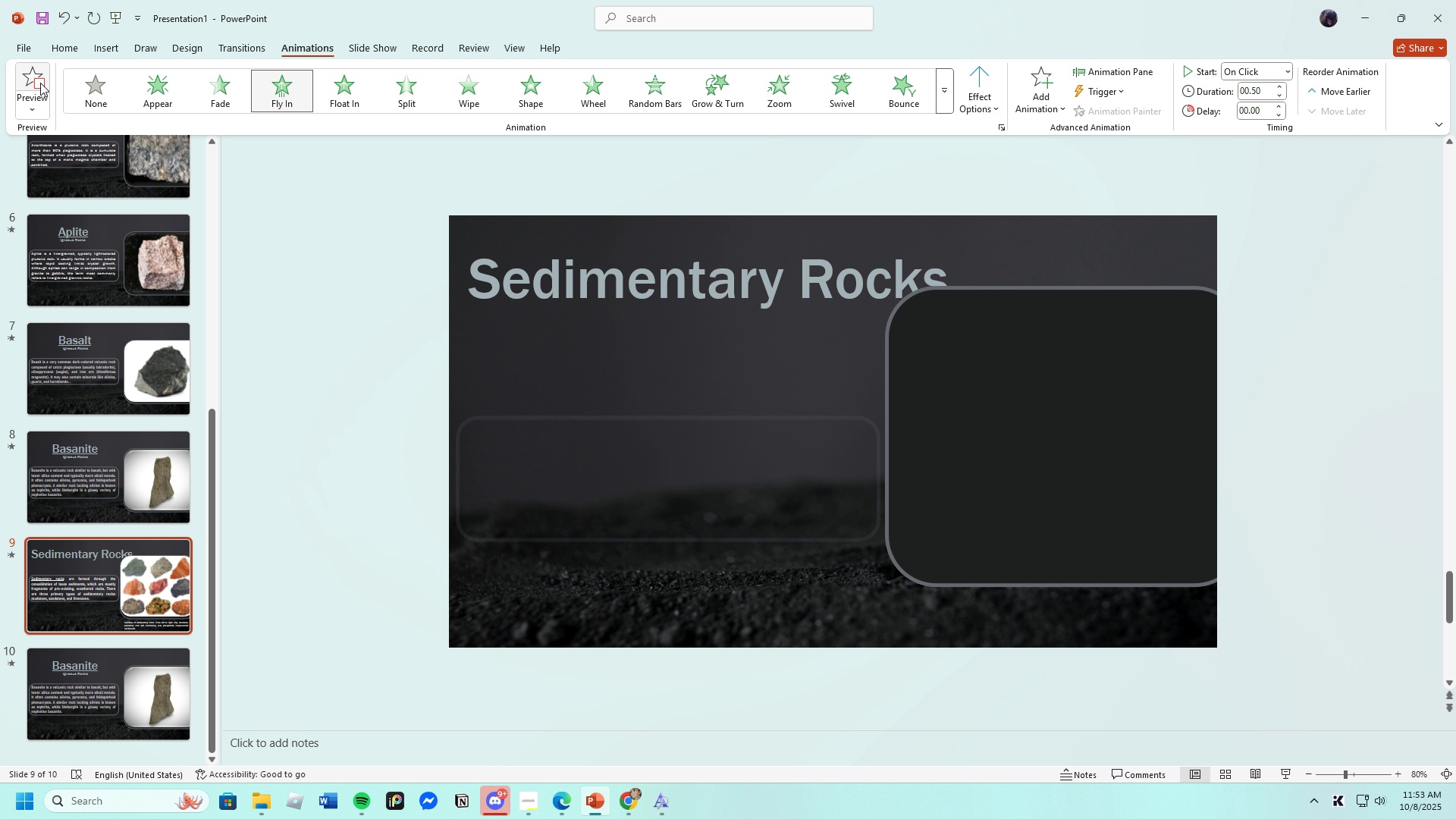 
left_click([118, 676])
 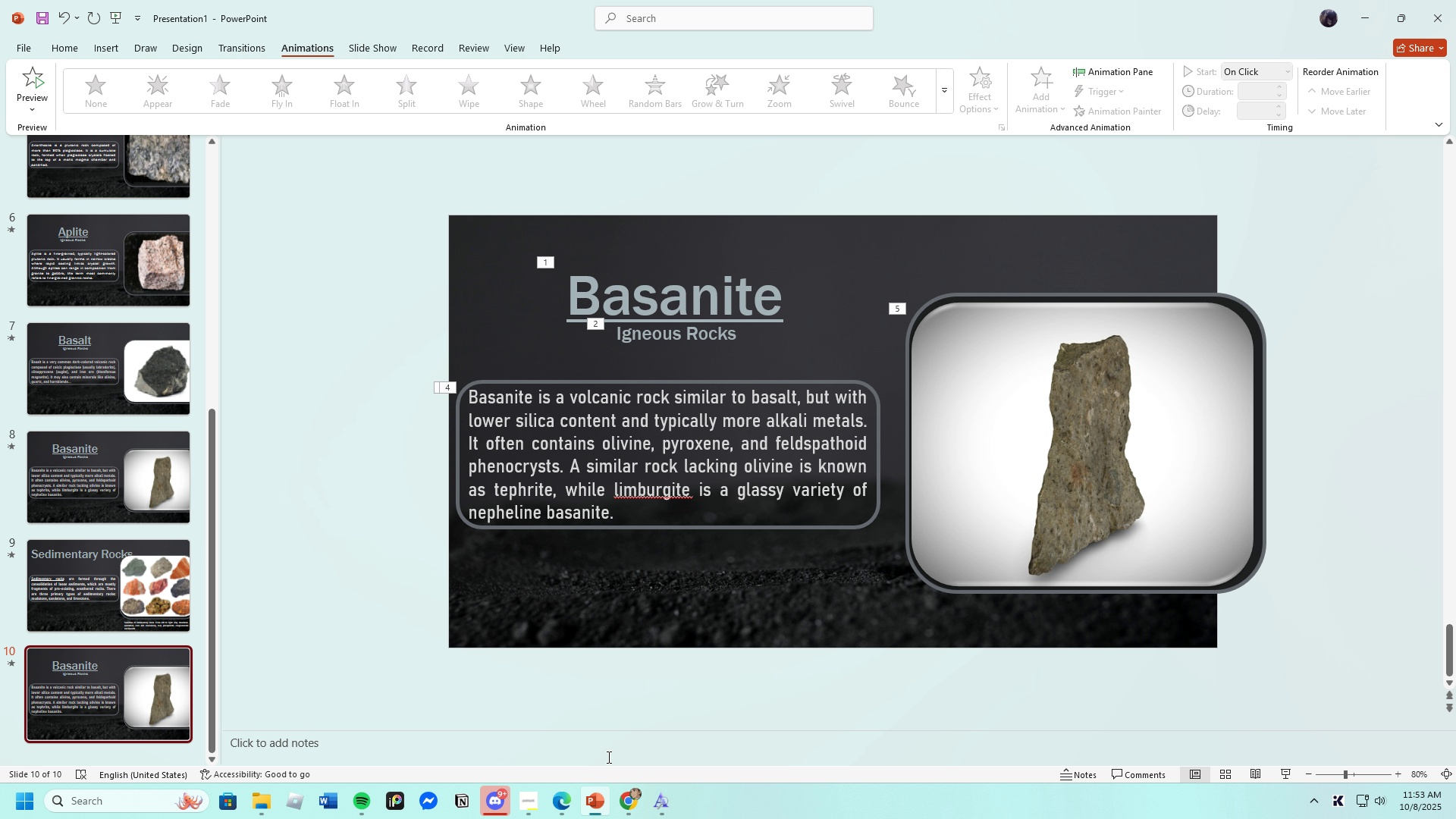 
left_click([567, 798])
 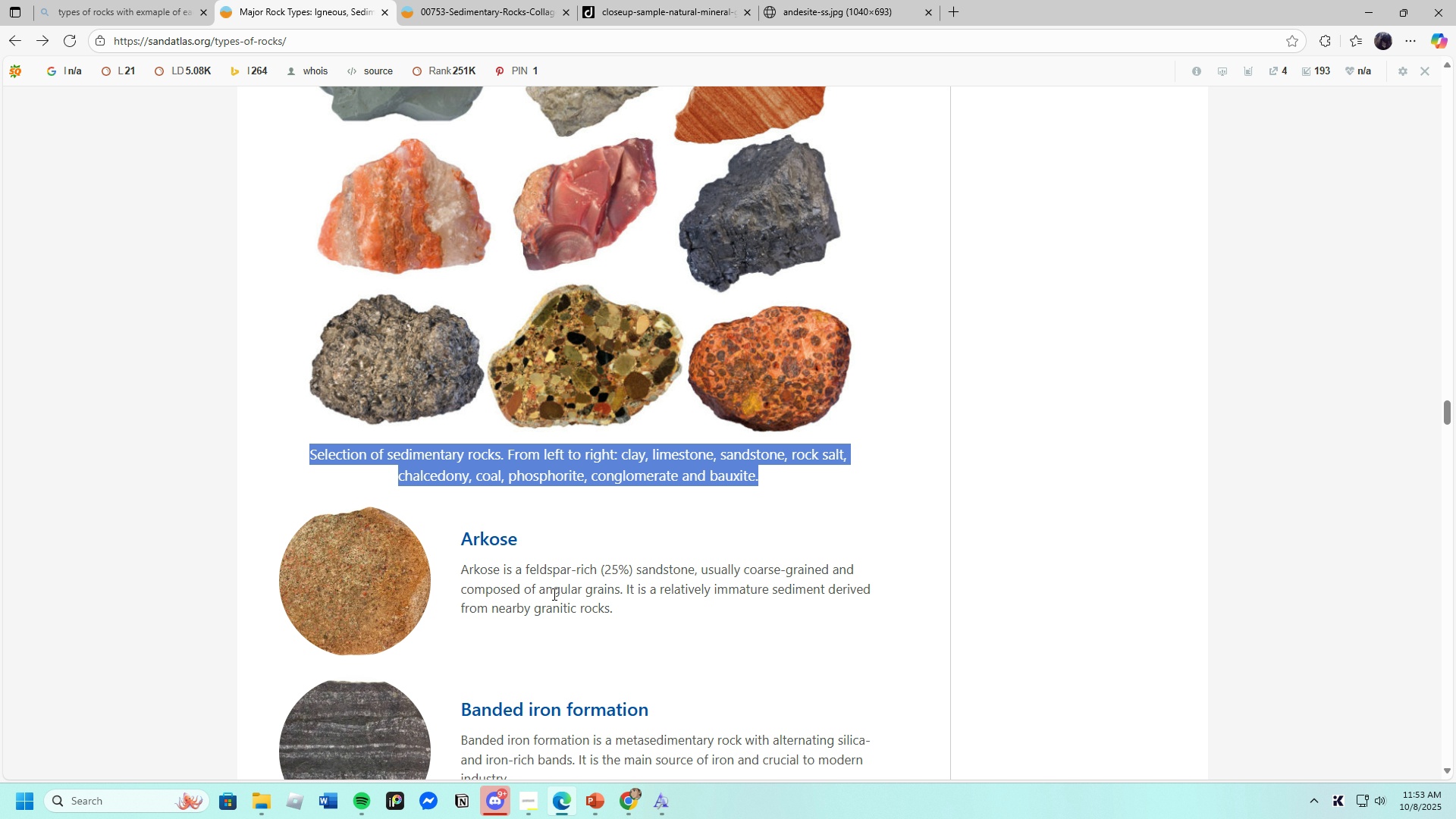 
scroll: coordinate [548, 573], scroll_direction: down, amount: 3.0
 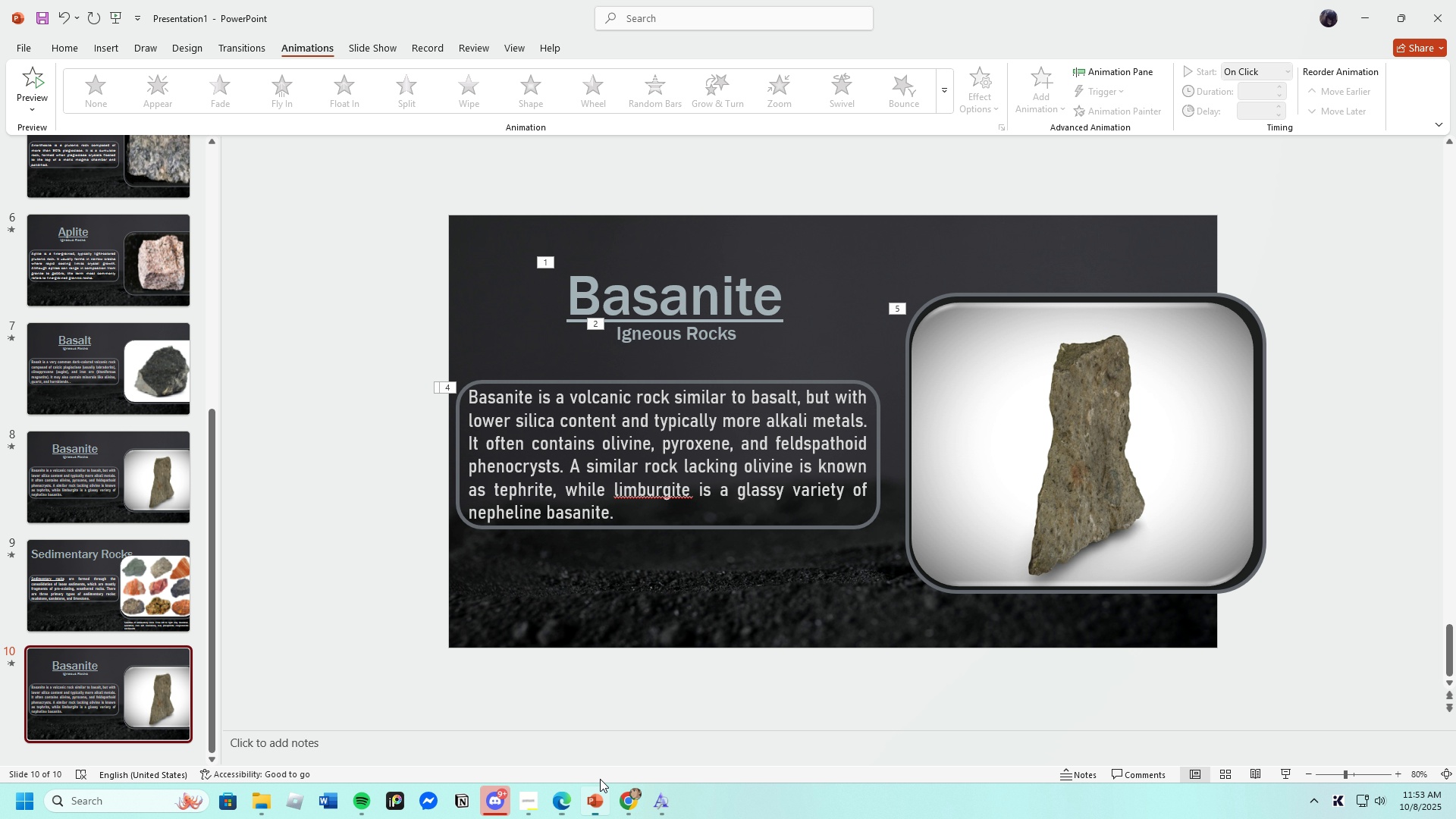 
left_click([774, 303])
 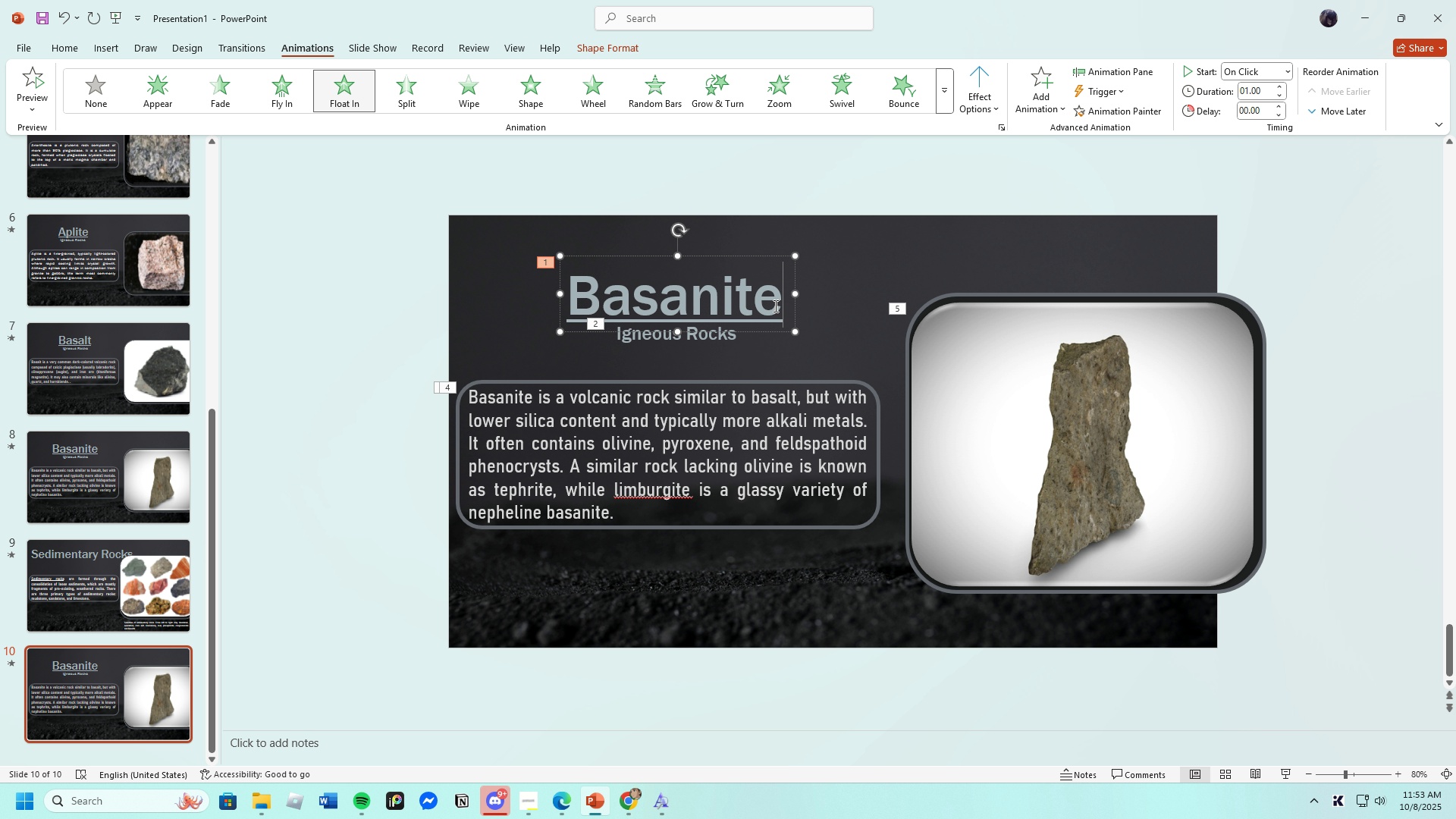 
key(Backspace)
key(Backspace)
key(Backspace)
key(Backspace)
key(Backspace)
key(Backspace)
key(Backspace)
key(Backspace)
type(Arkose)